 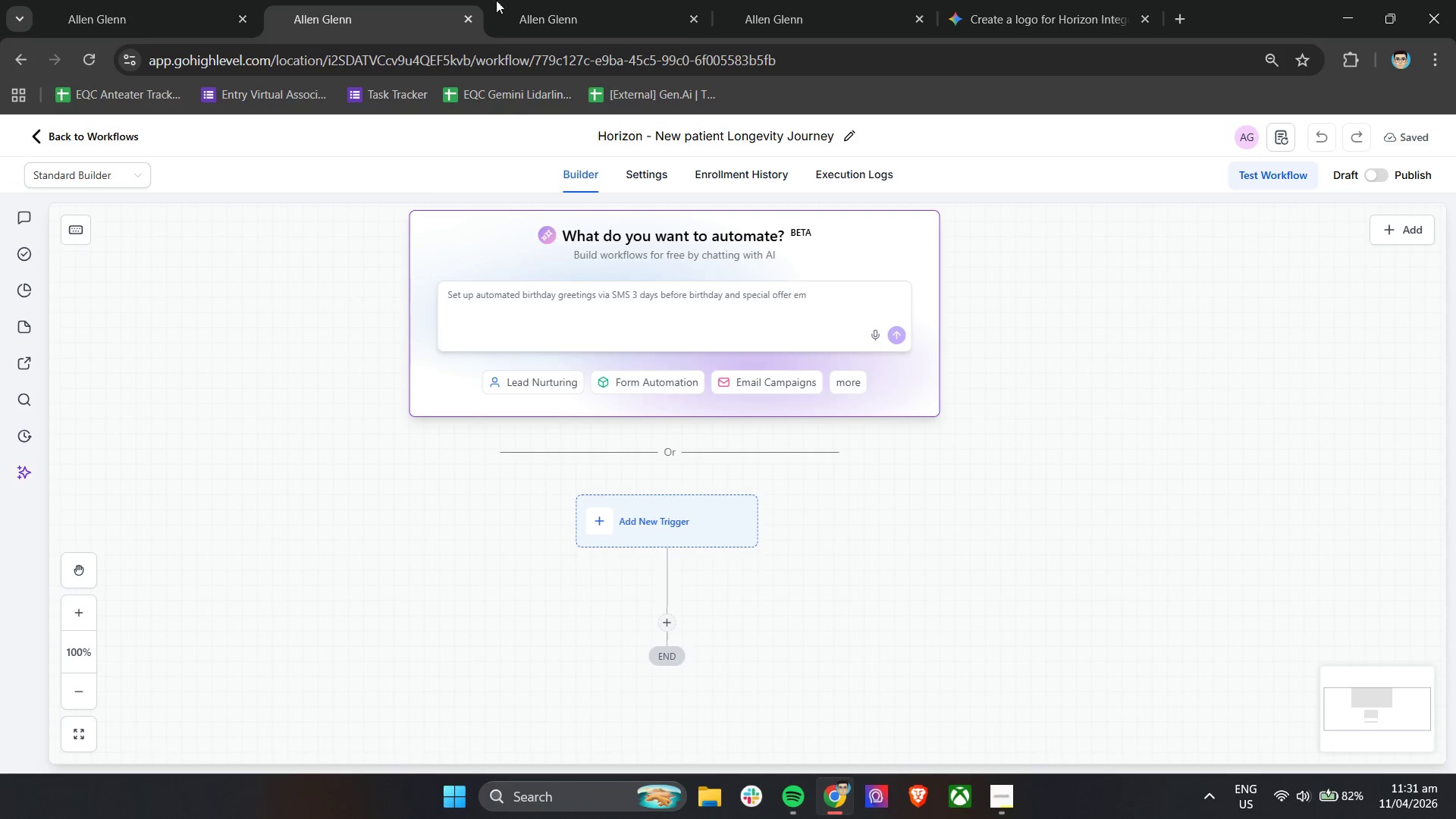 
left_click([566, 11])
 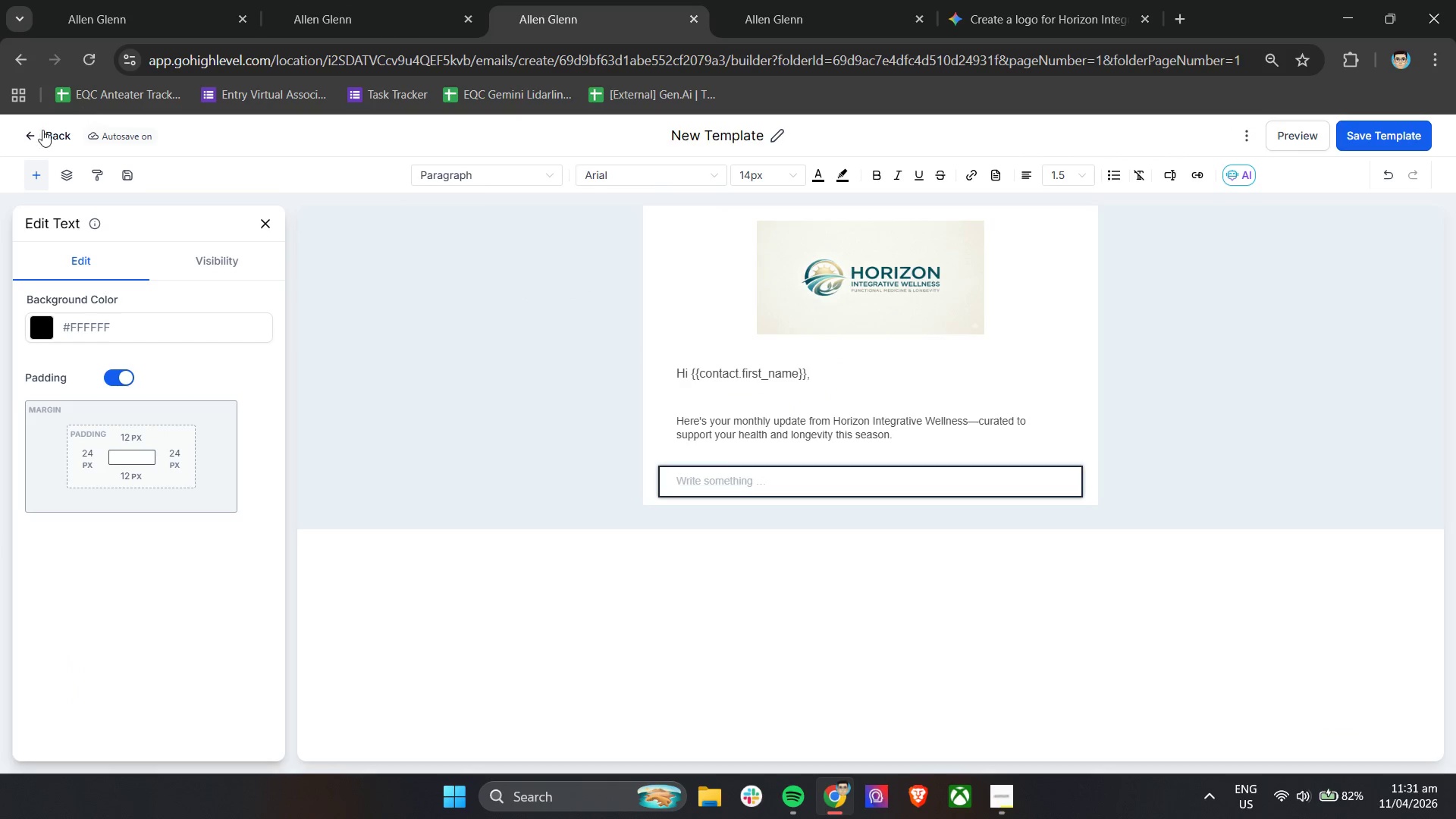 
right_click([42, 134])
 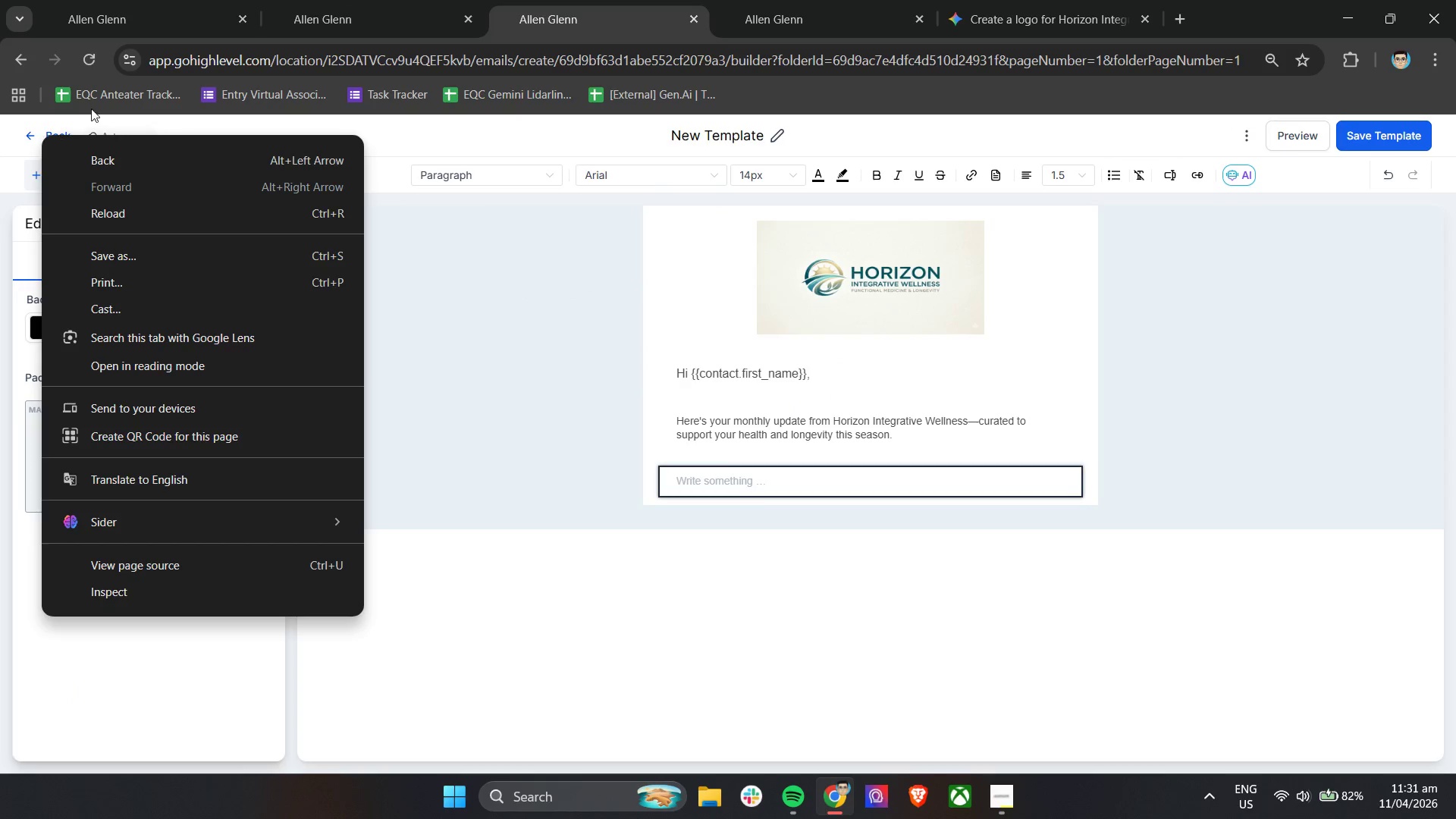 
left_click([129, 0])
 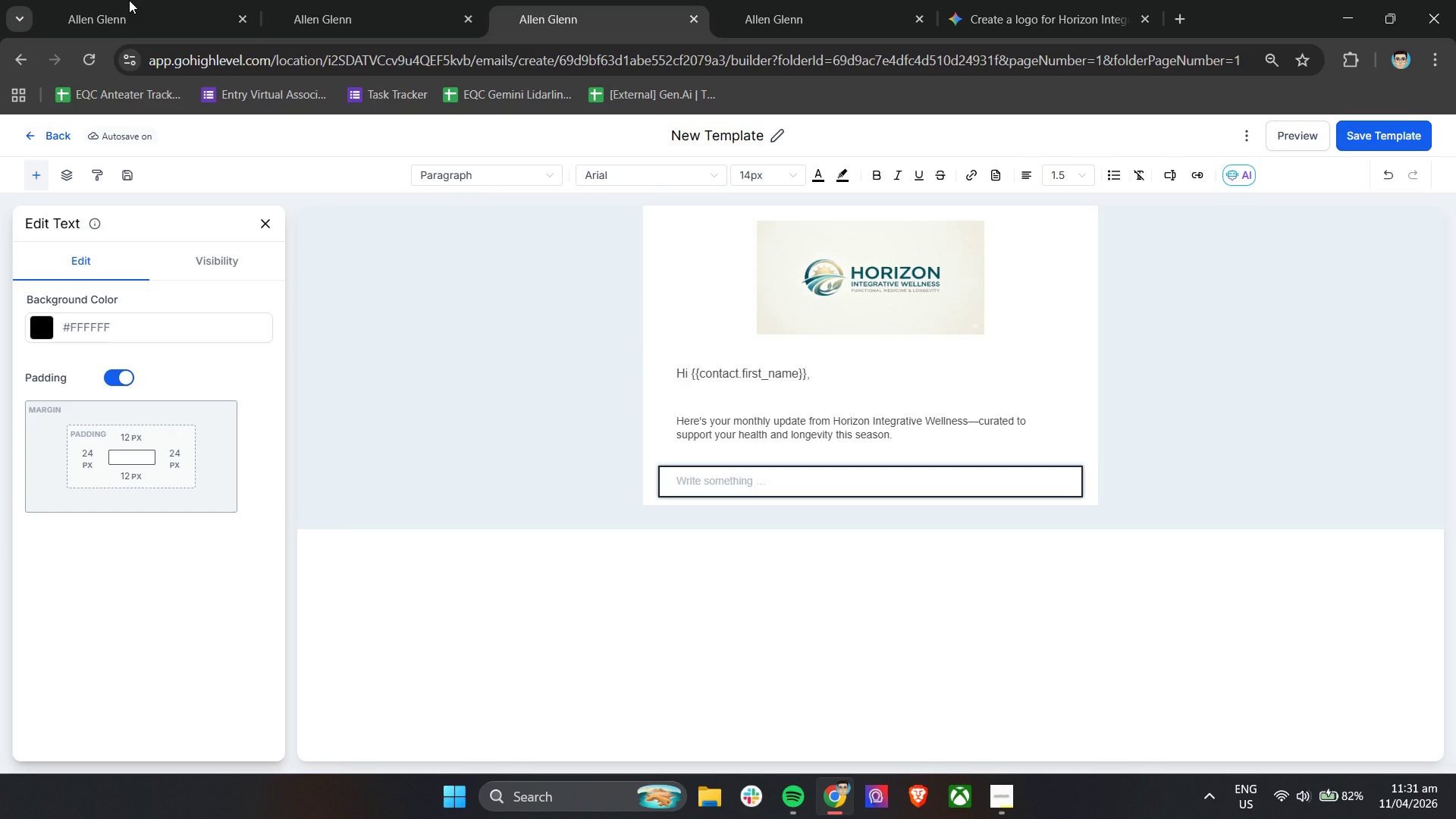 
left_click([129, 0])
 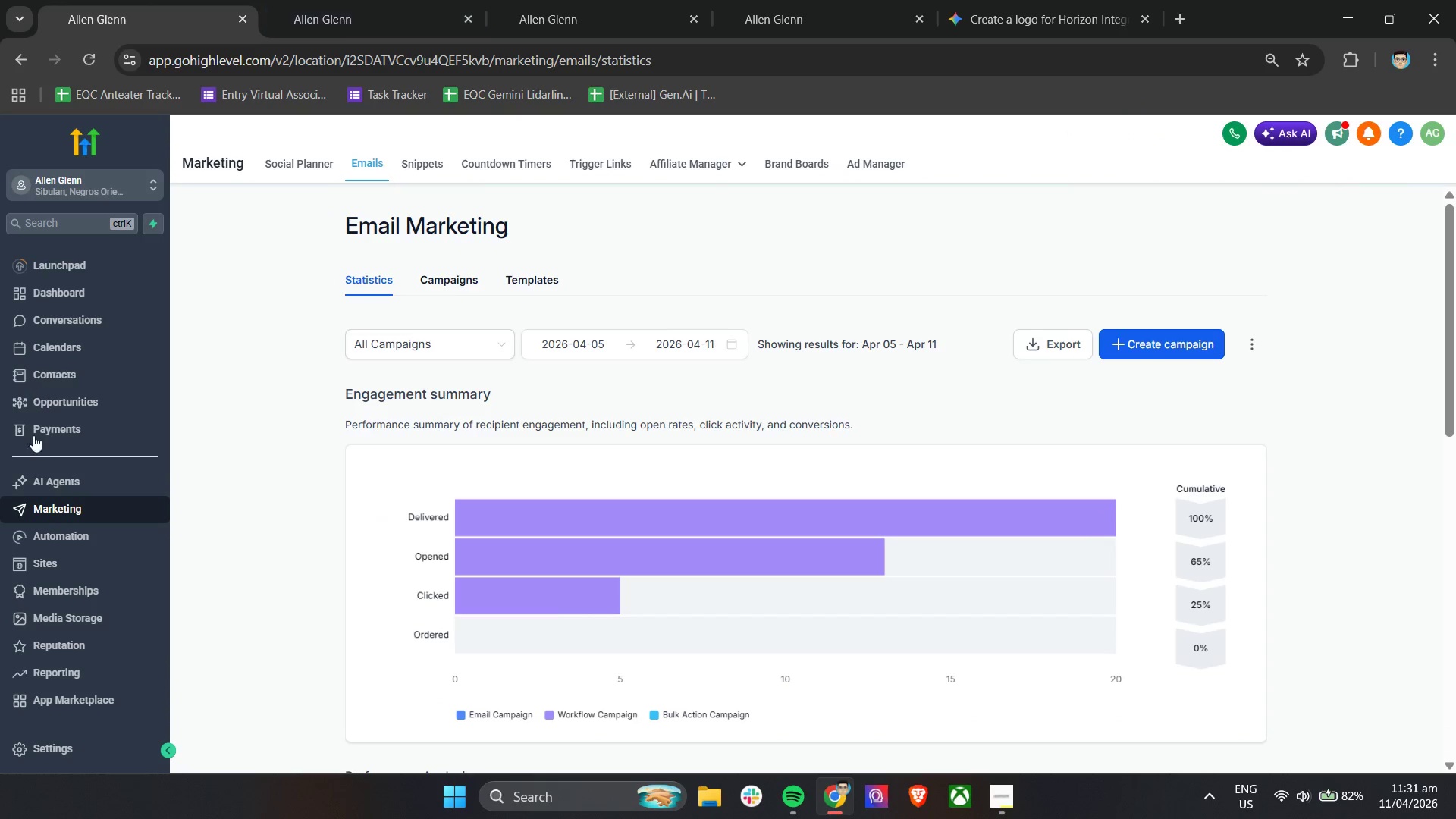 
right_click([58, 506])
 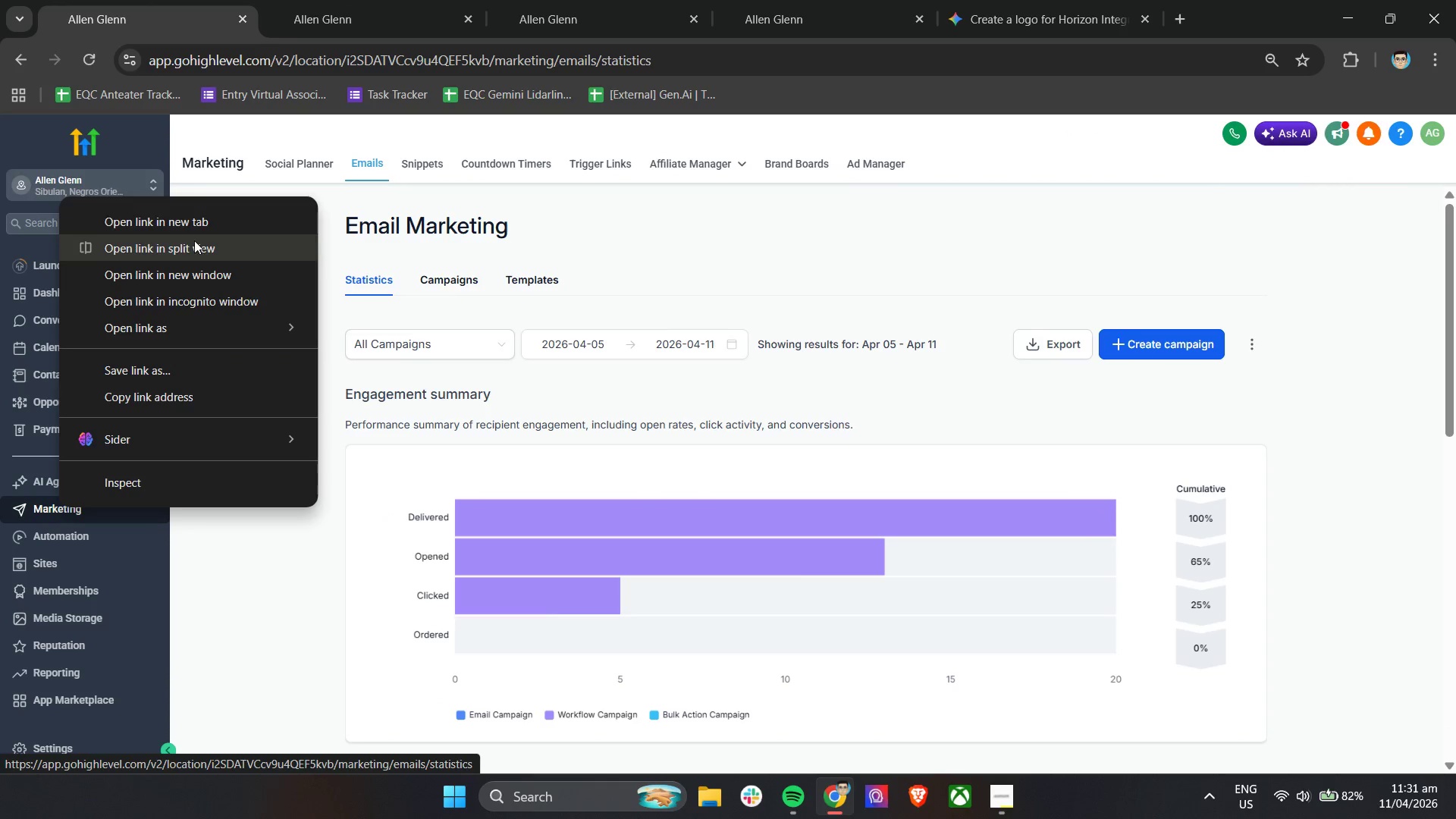 
left_click([188, 221])
 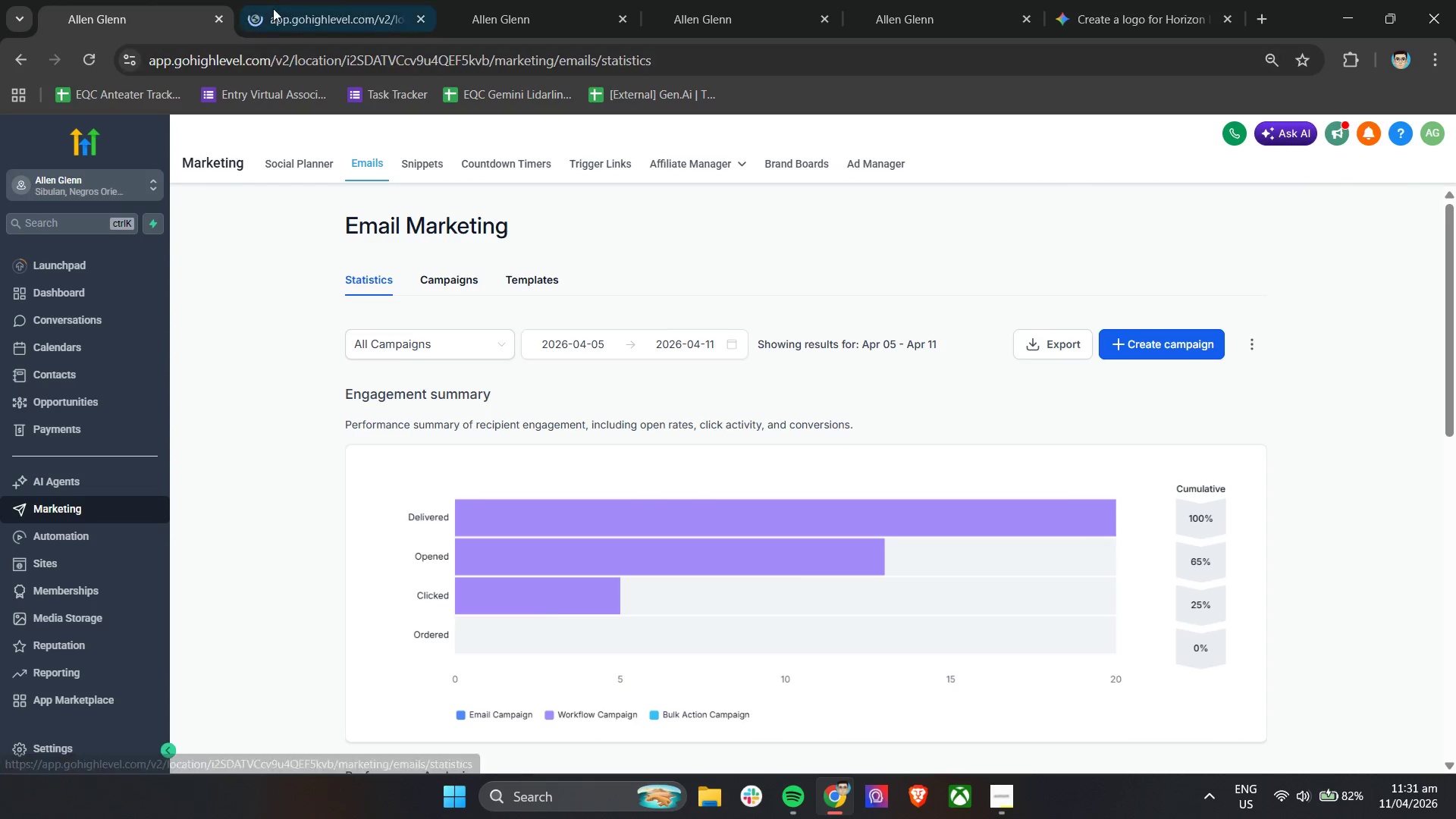 
left_click_drag(start_coordinate=[337, 1], to_coordinate=[513, 0])
 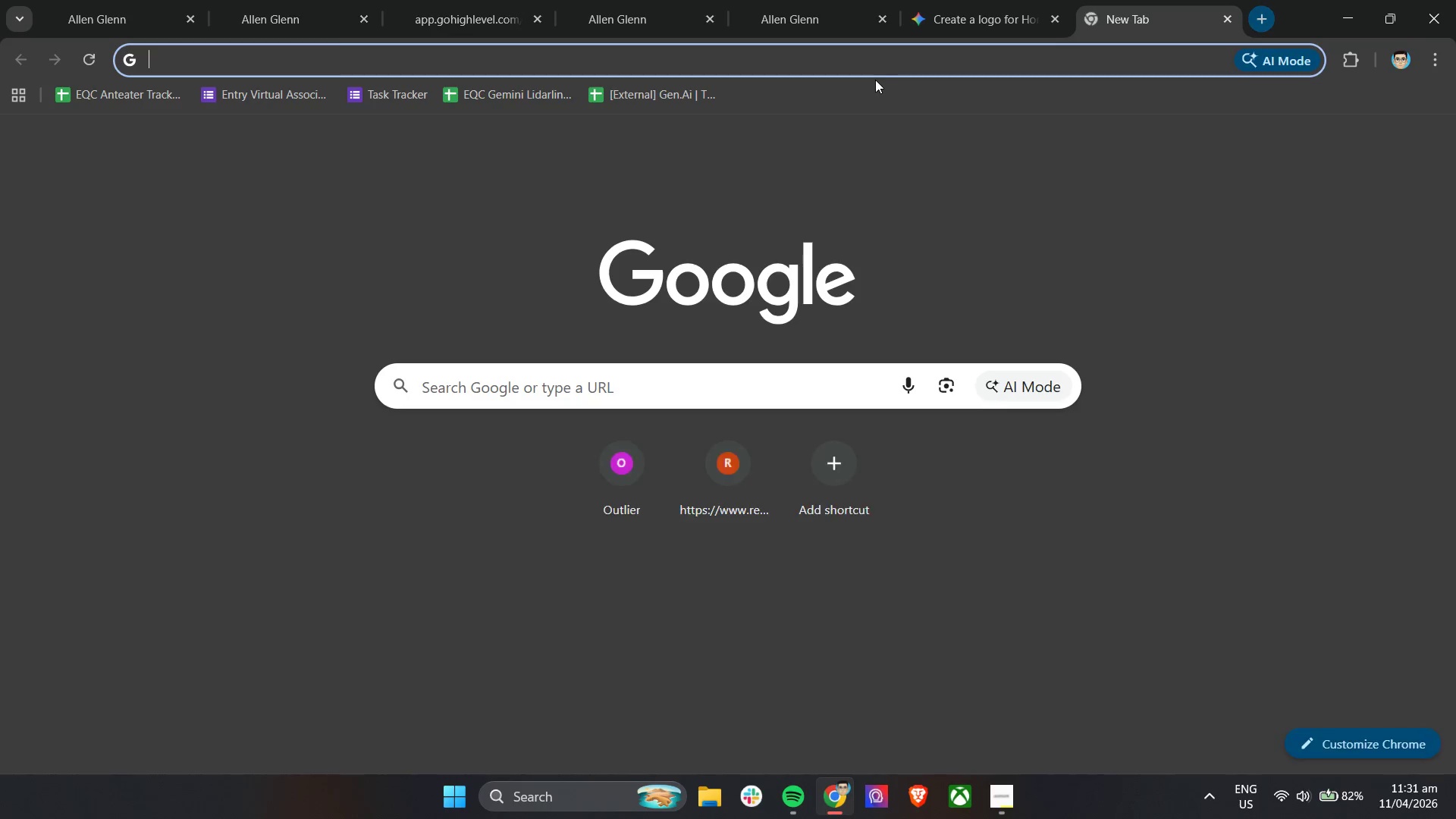 
type(news paper e)
key(Backspace)
type(template email)
 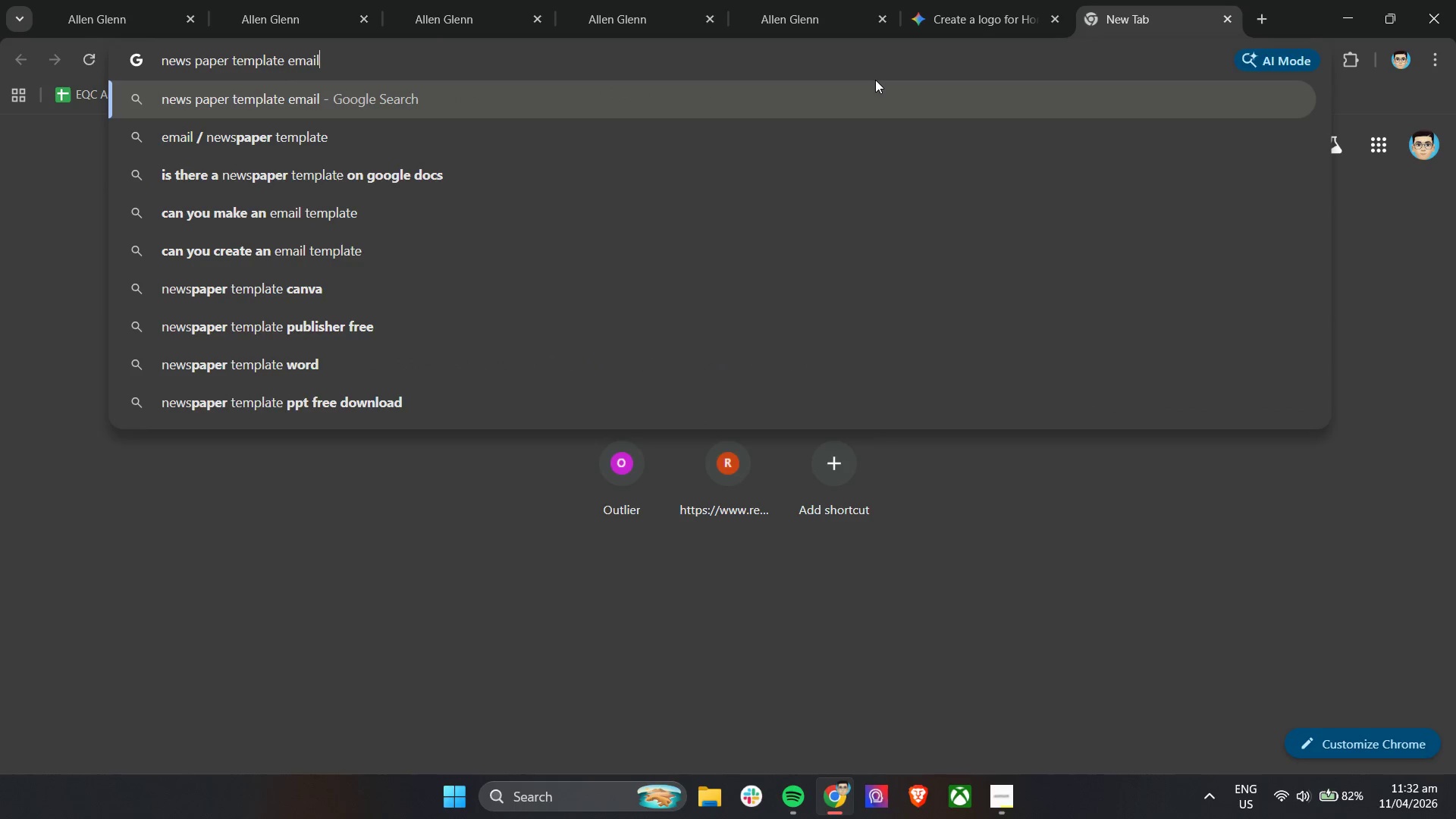 
key(Enter)
 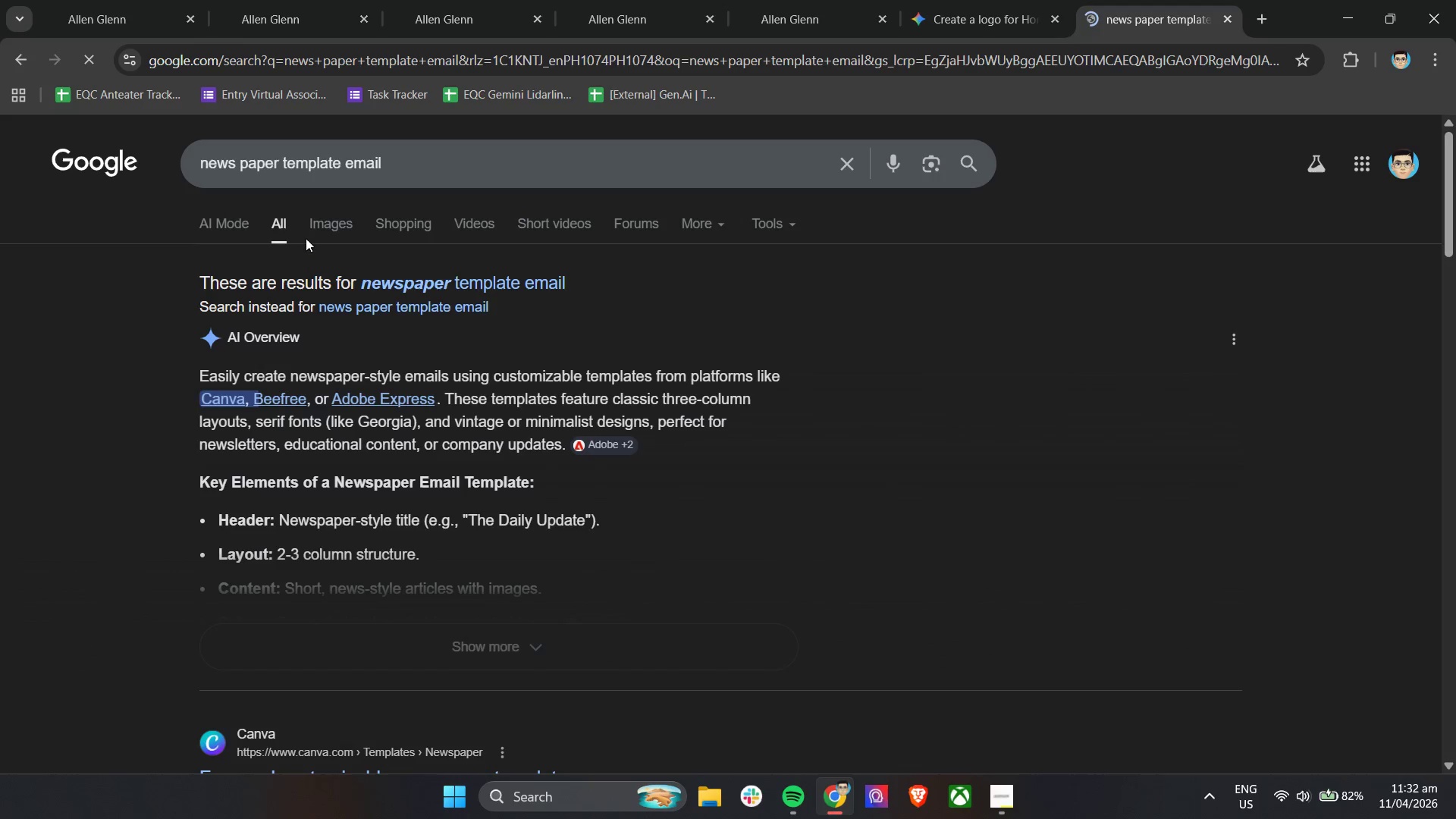 
left_click([315, 225])
 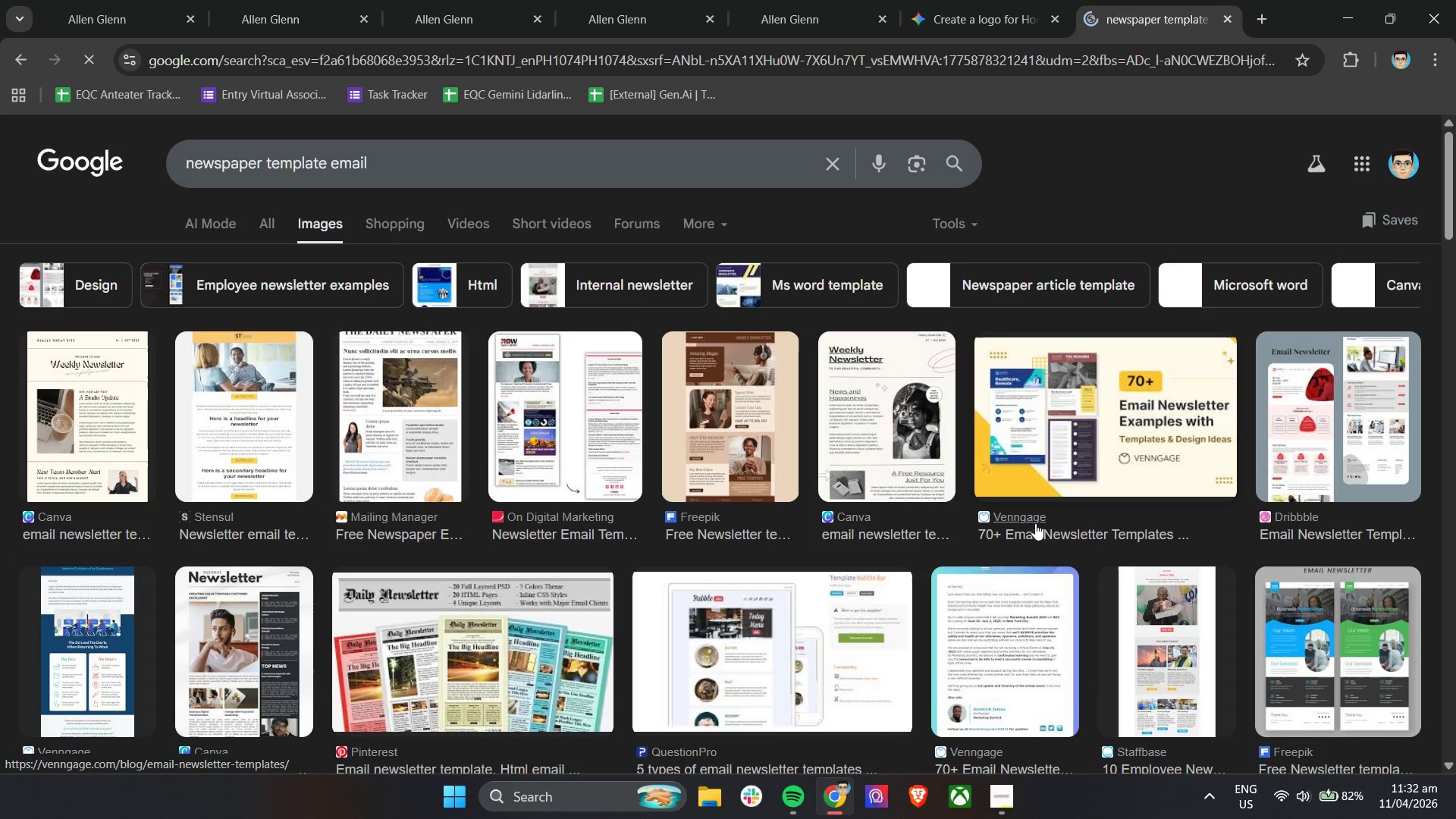 
left_click([1006, 0])
 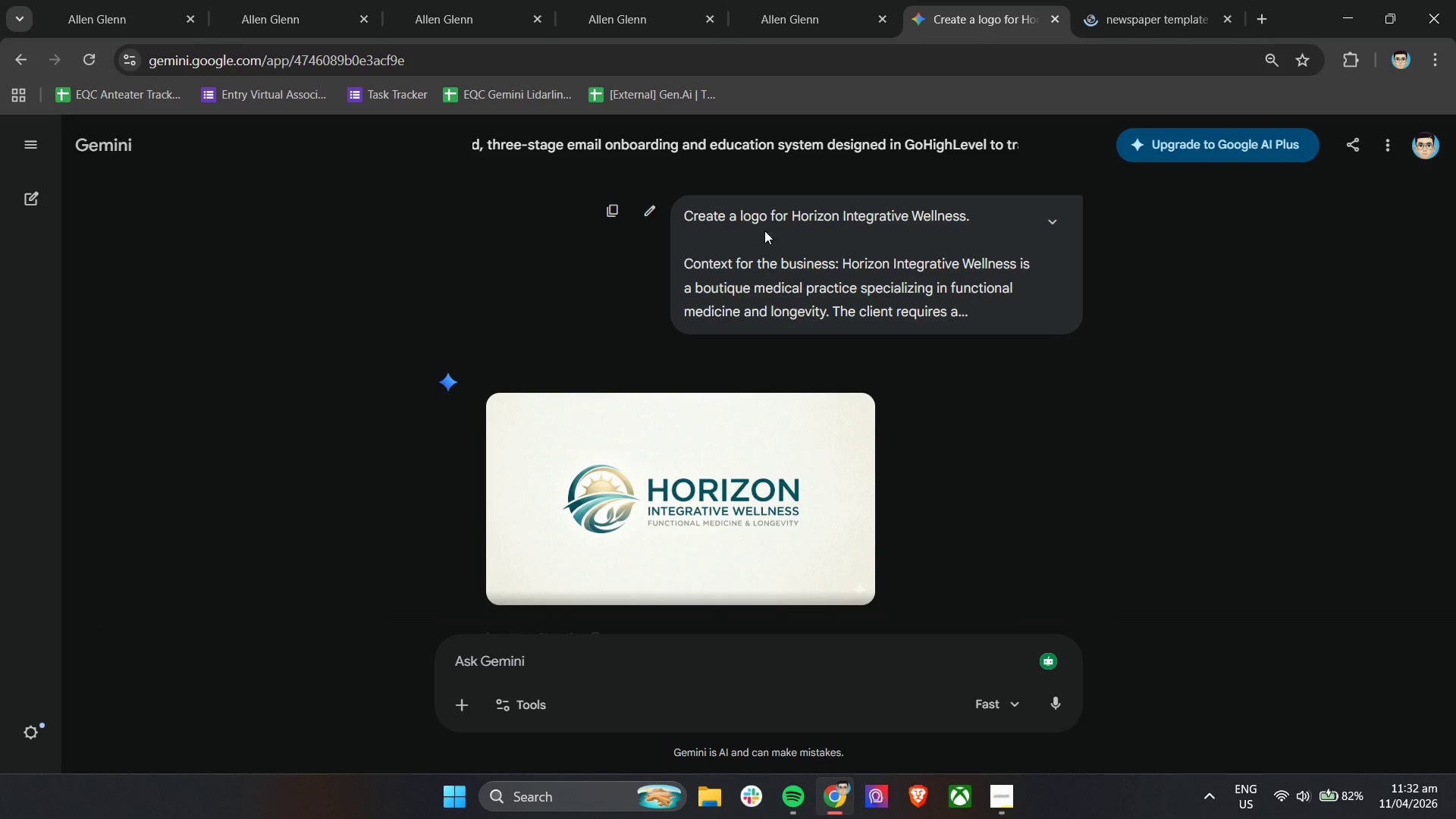 
left_click([794, 0])
 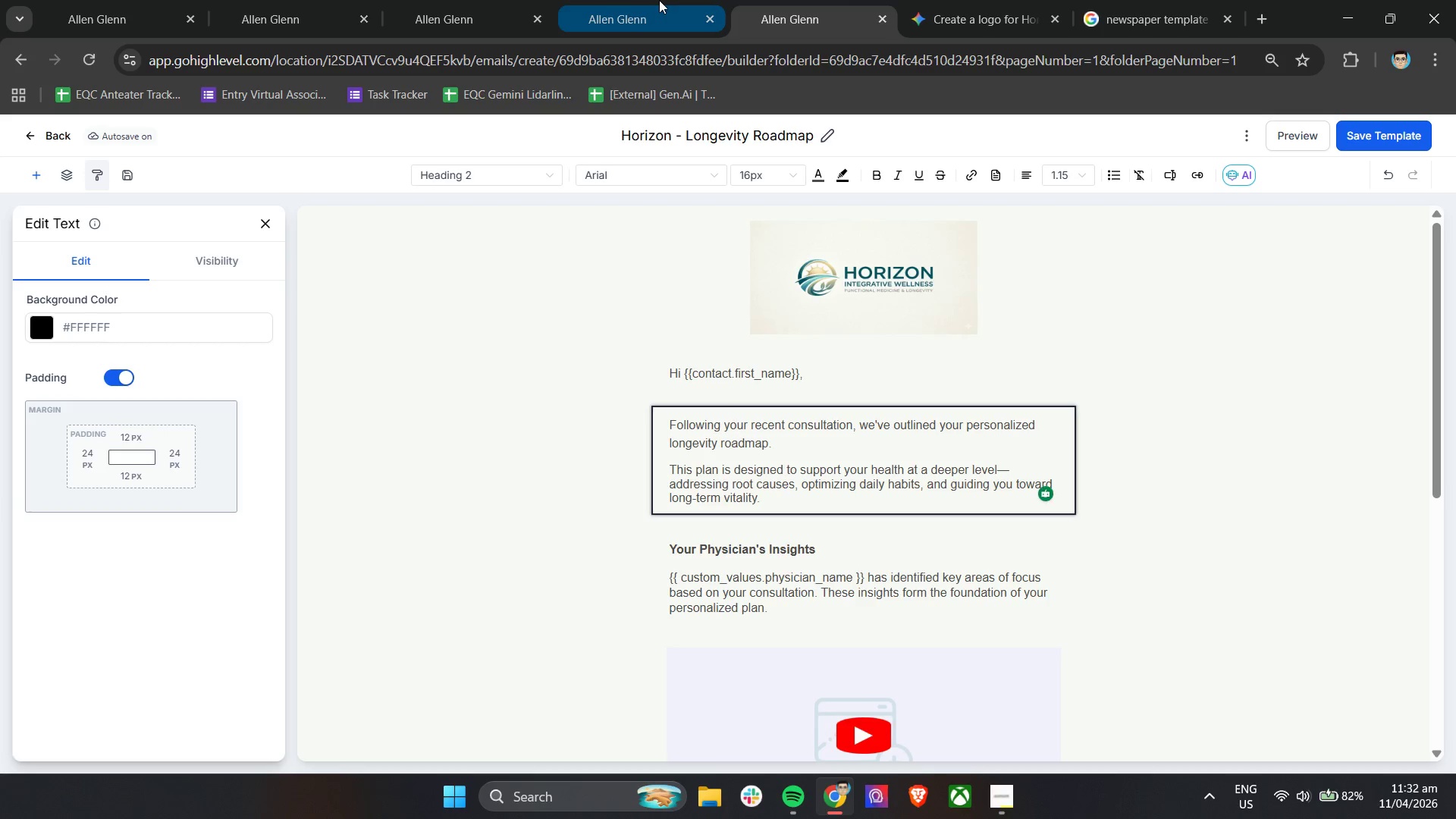 
left_click([659, 0])
 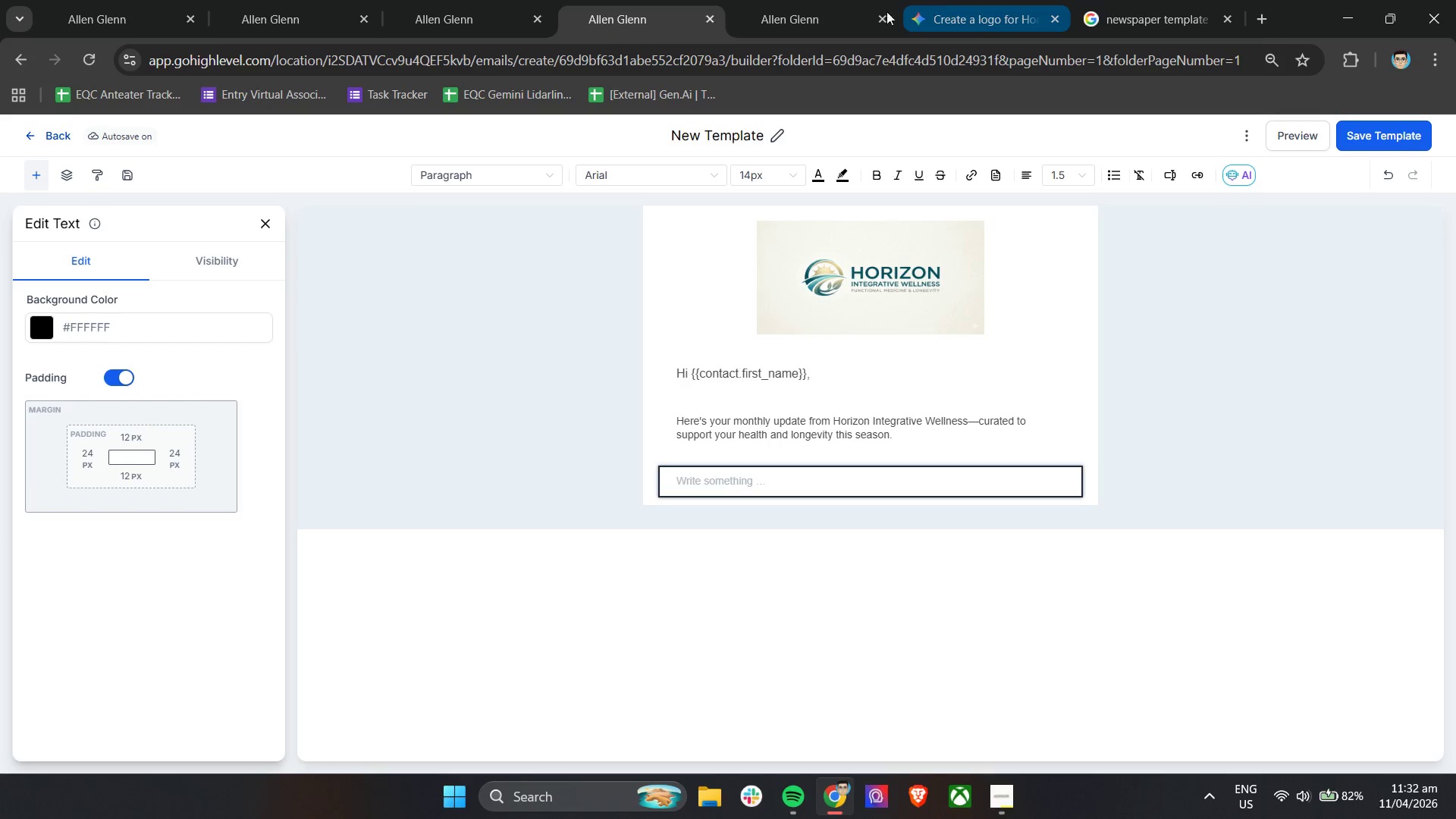 
left_click([431, 5])
 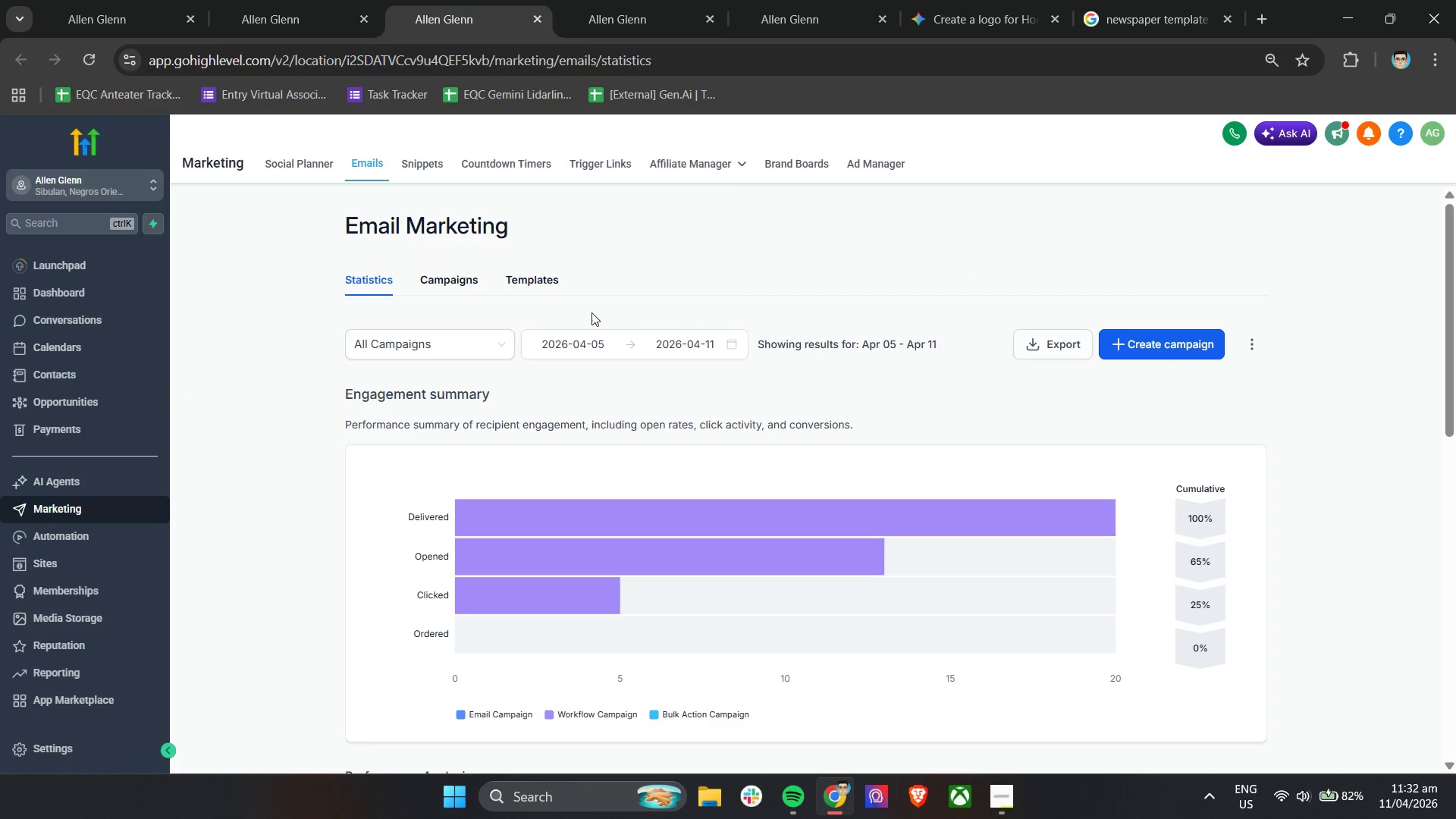 
left_click([543, 287])
 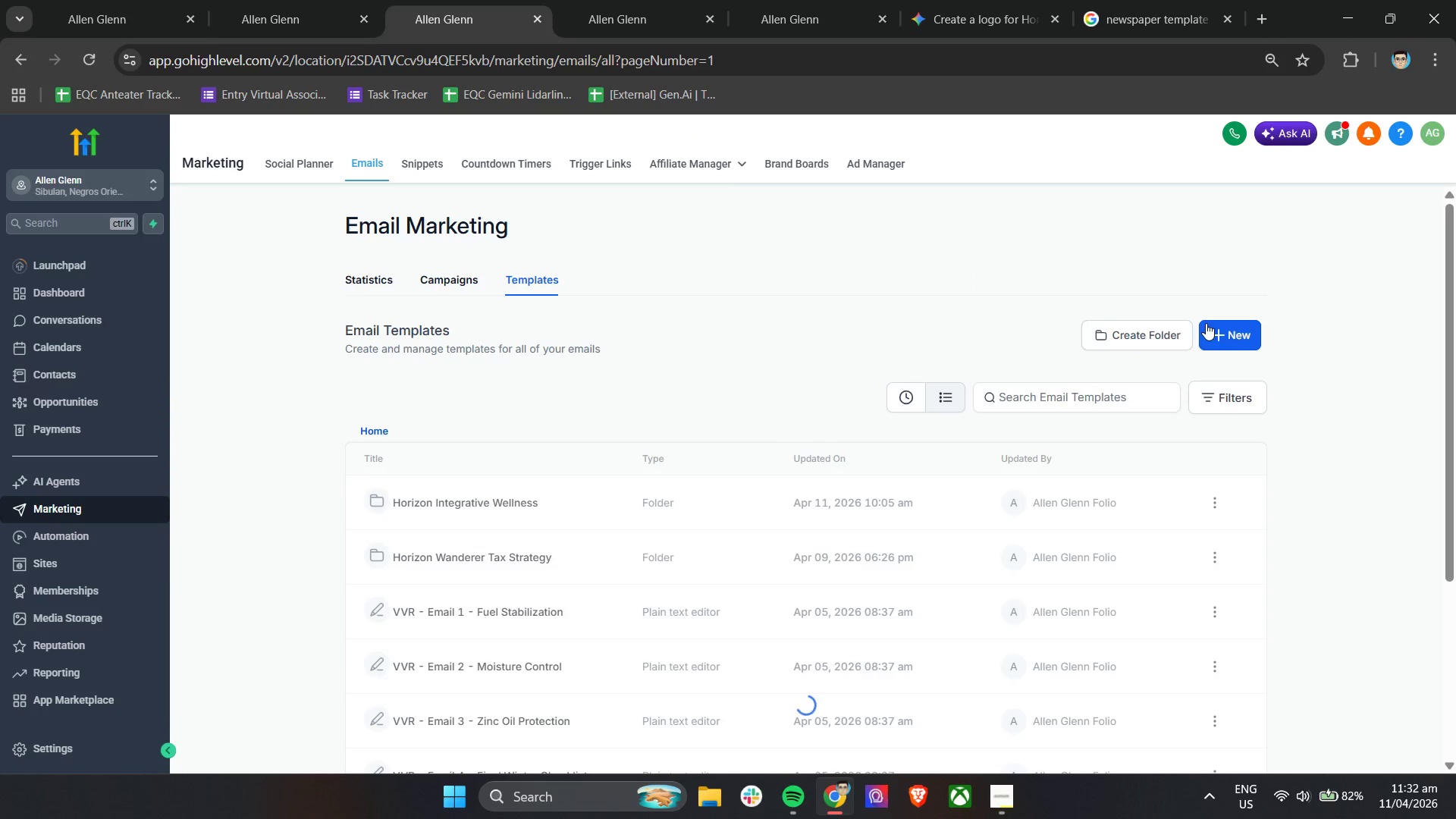 
left_click([1230, 330])
 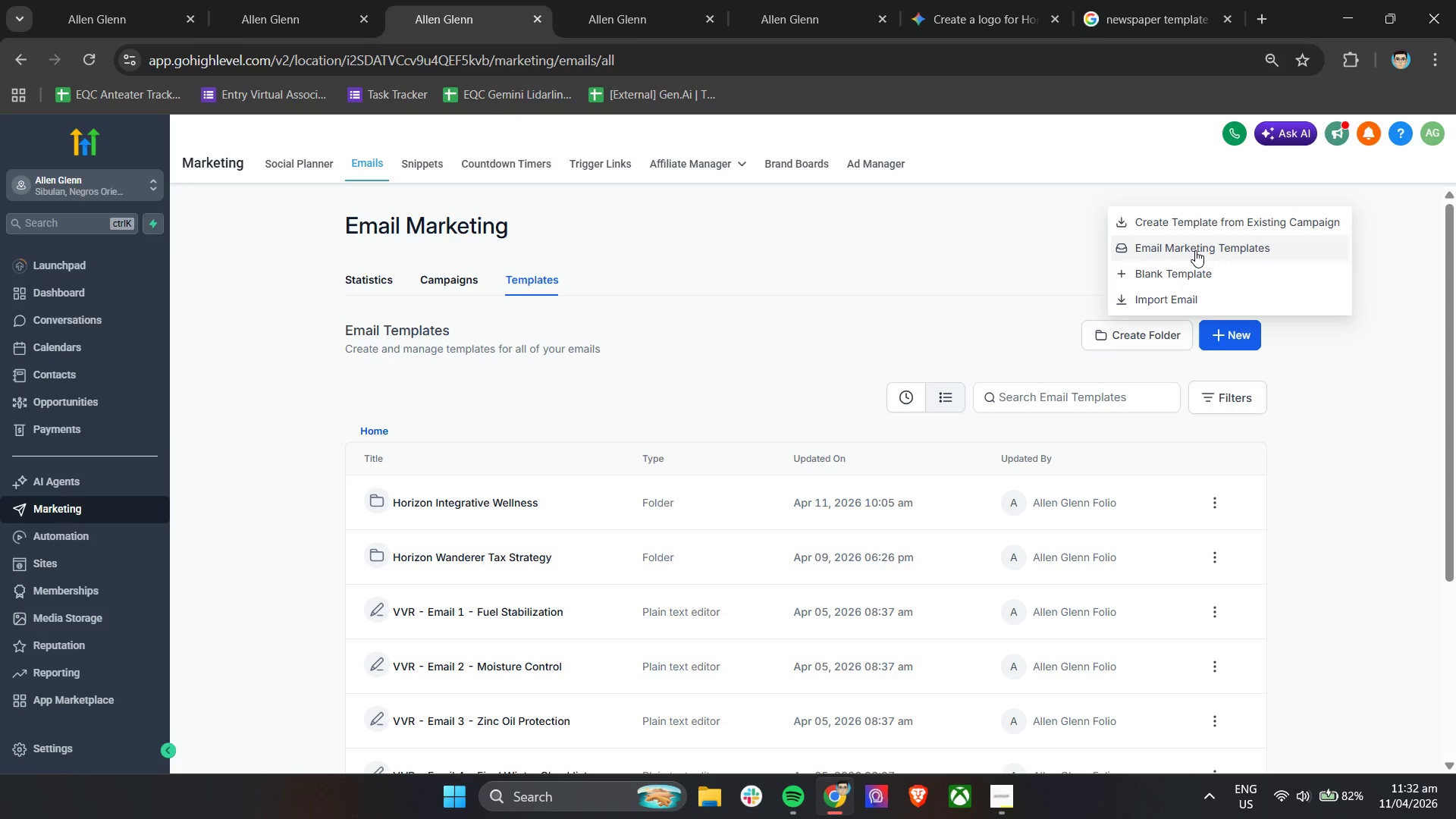 
left_click([1195, 250])
 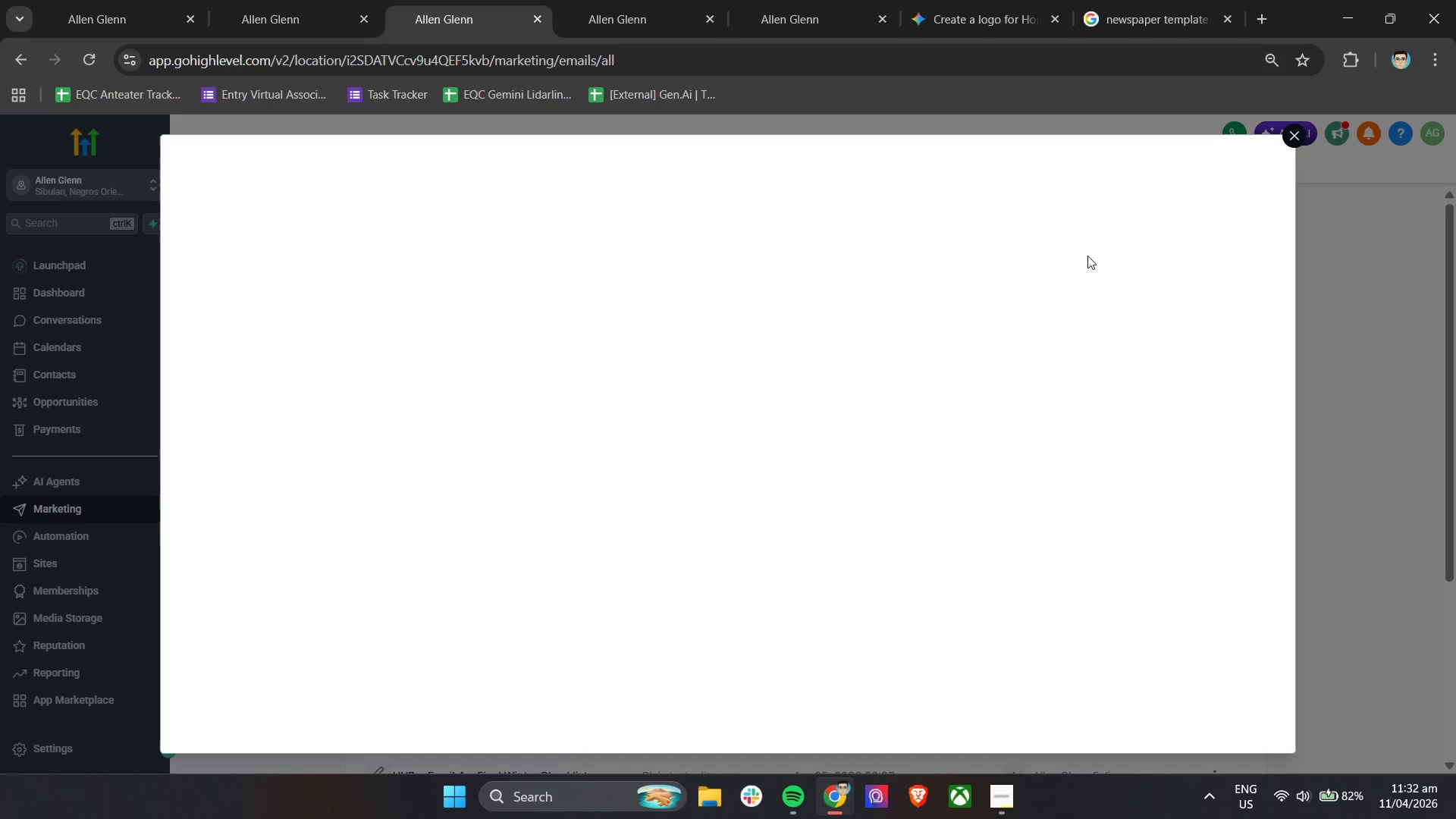 
mouse_move([501, 267])
 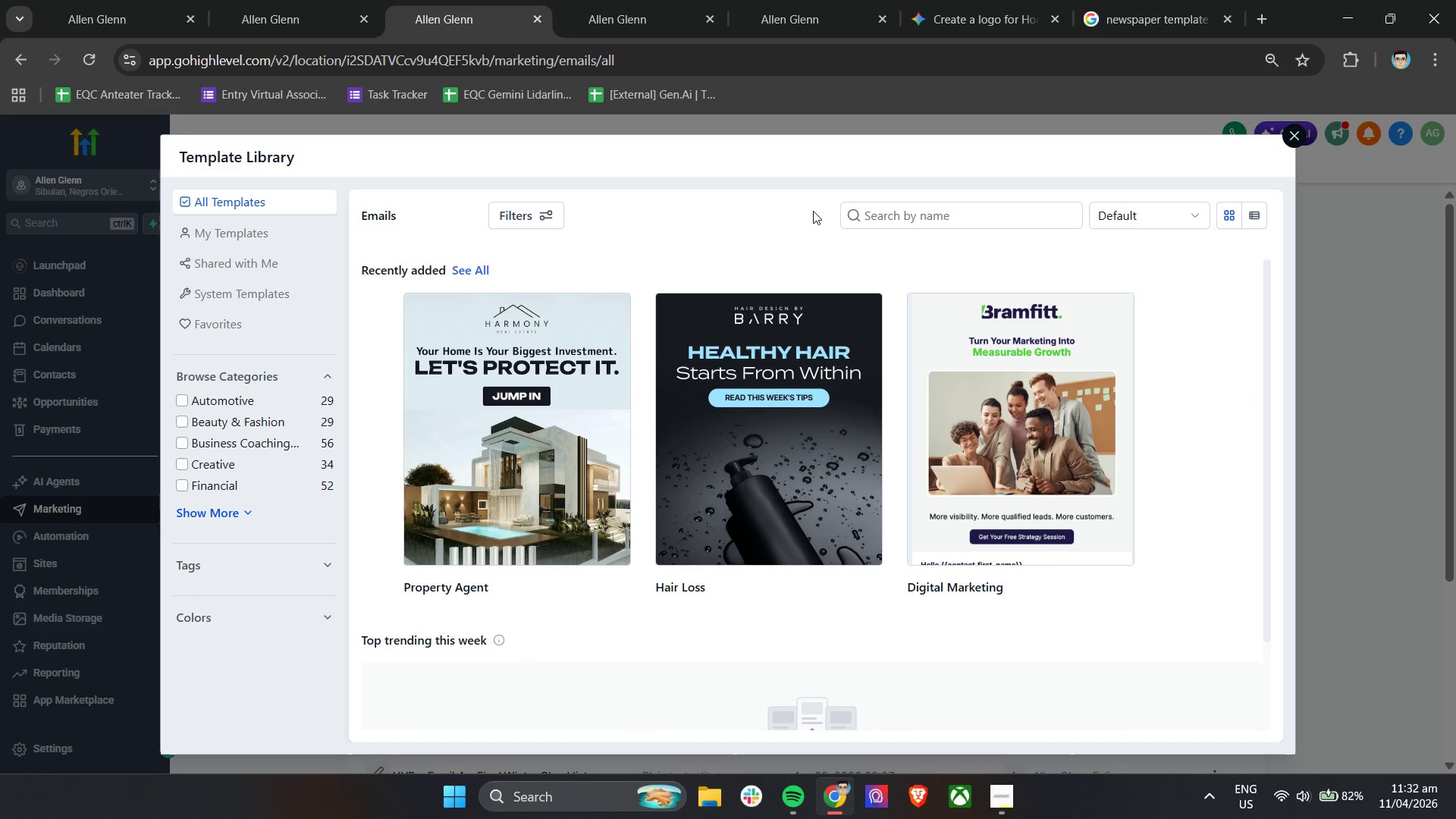 
left_click([940, 221])
 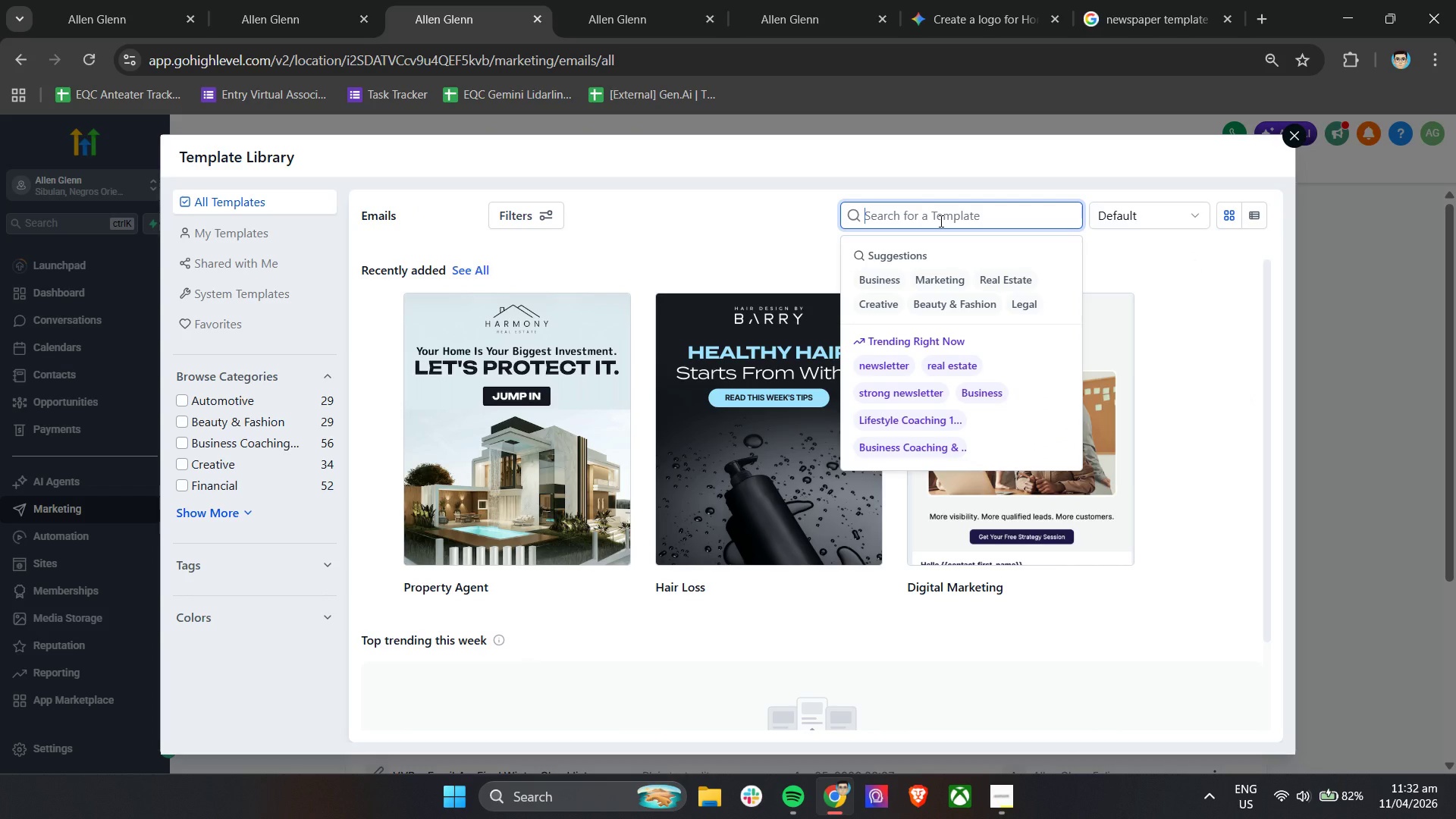 
type(news)
 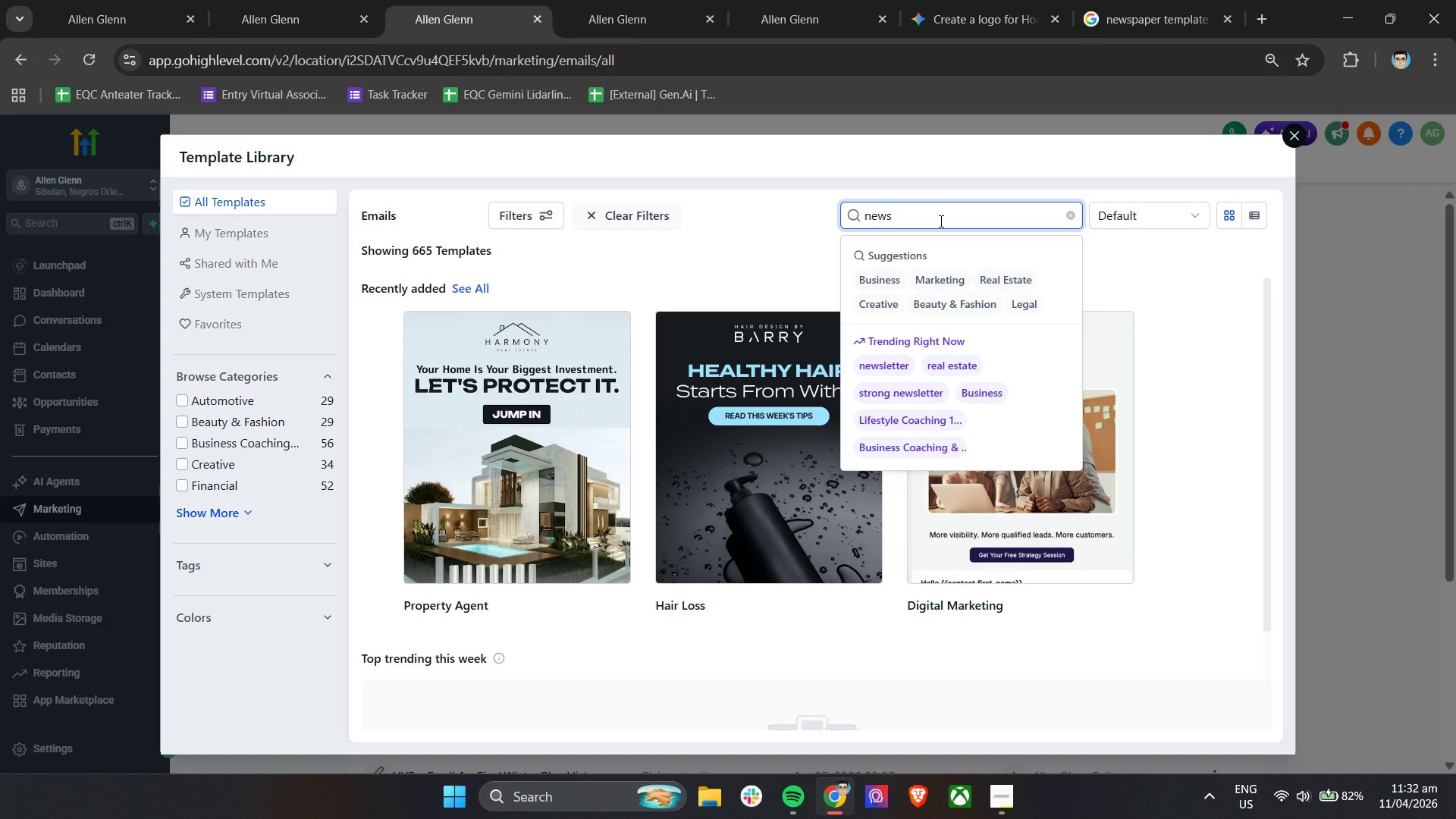 
wait(5.24)
 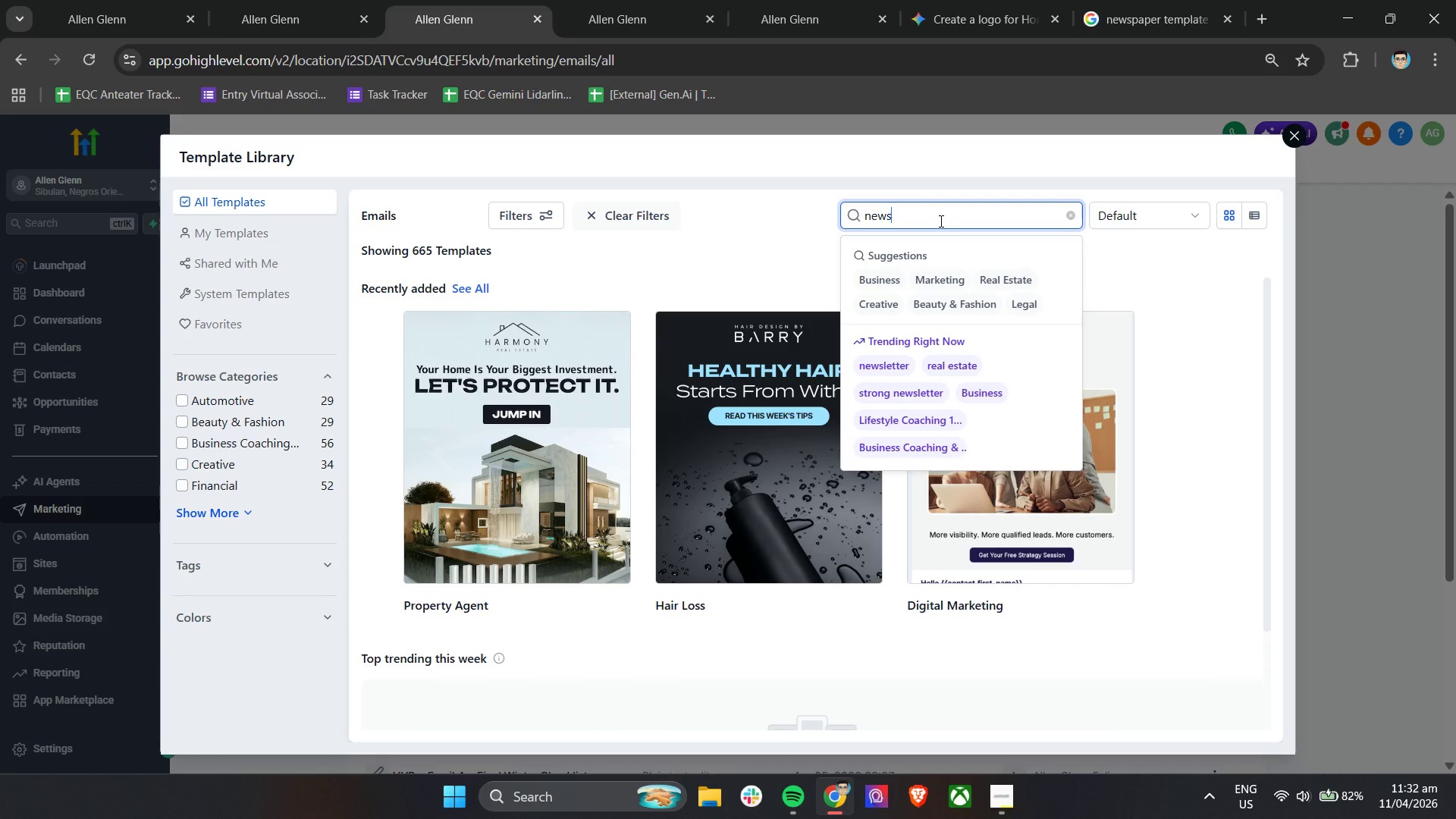 
left_click([987, 800])